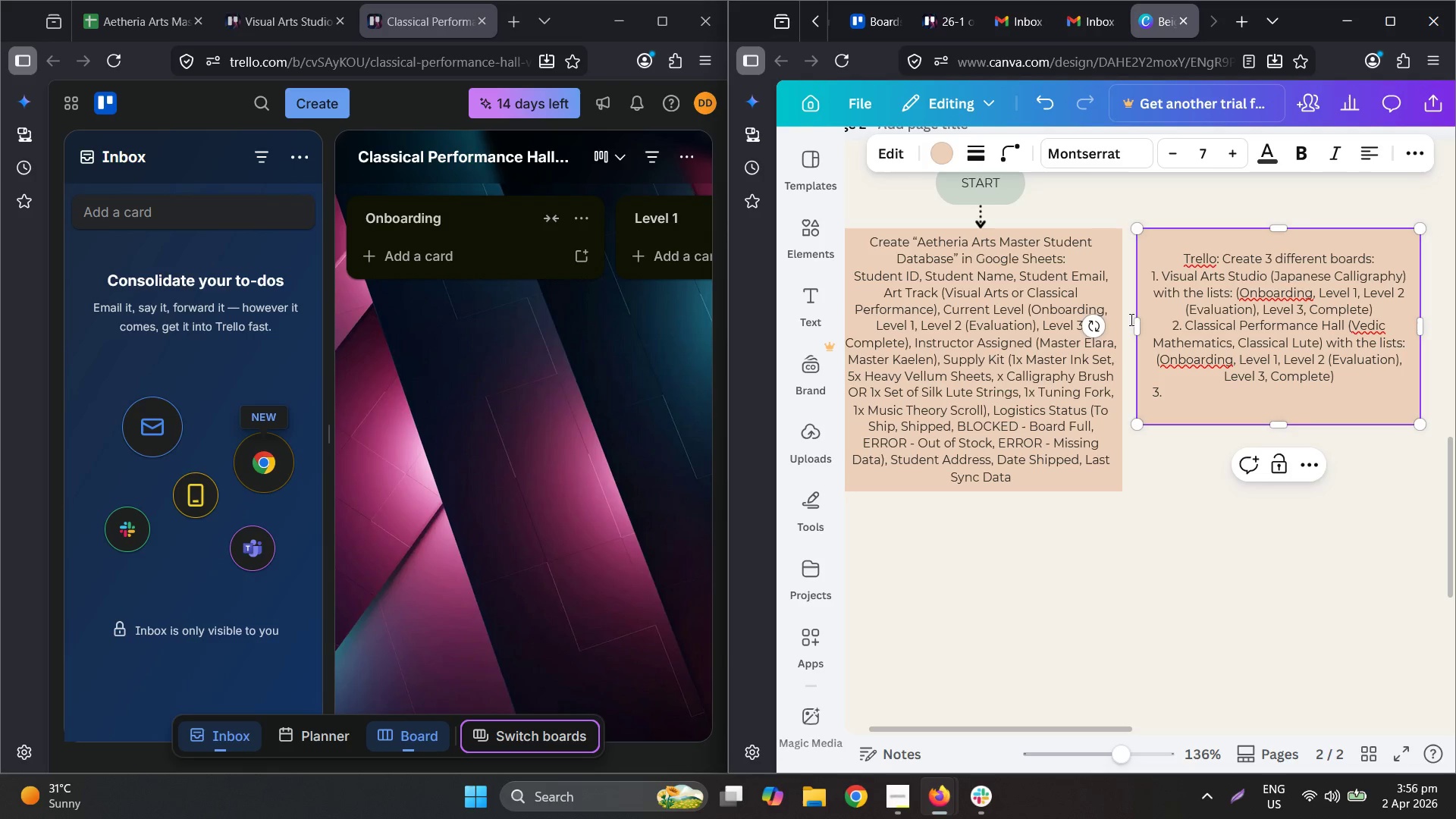 
key(Control+ControlLeft)
 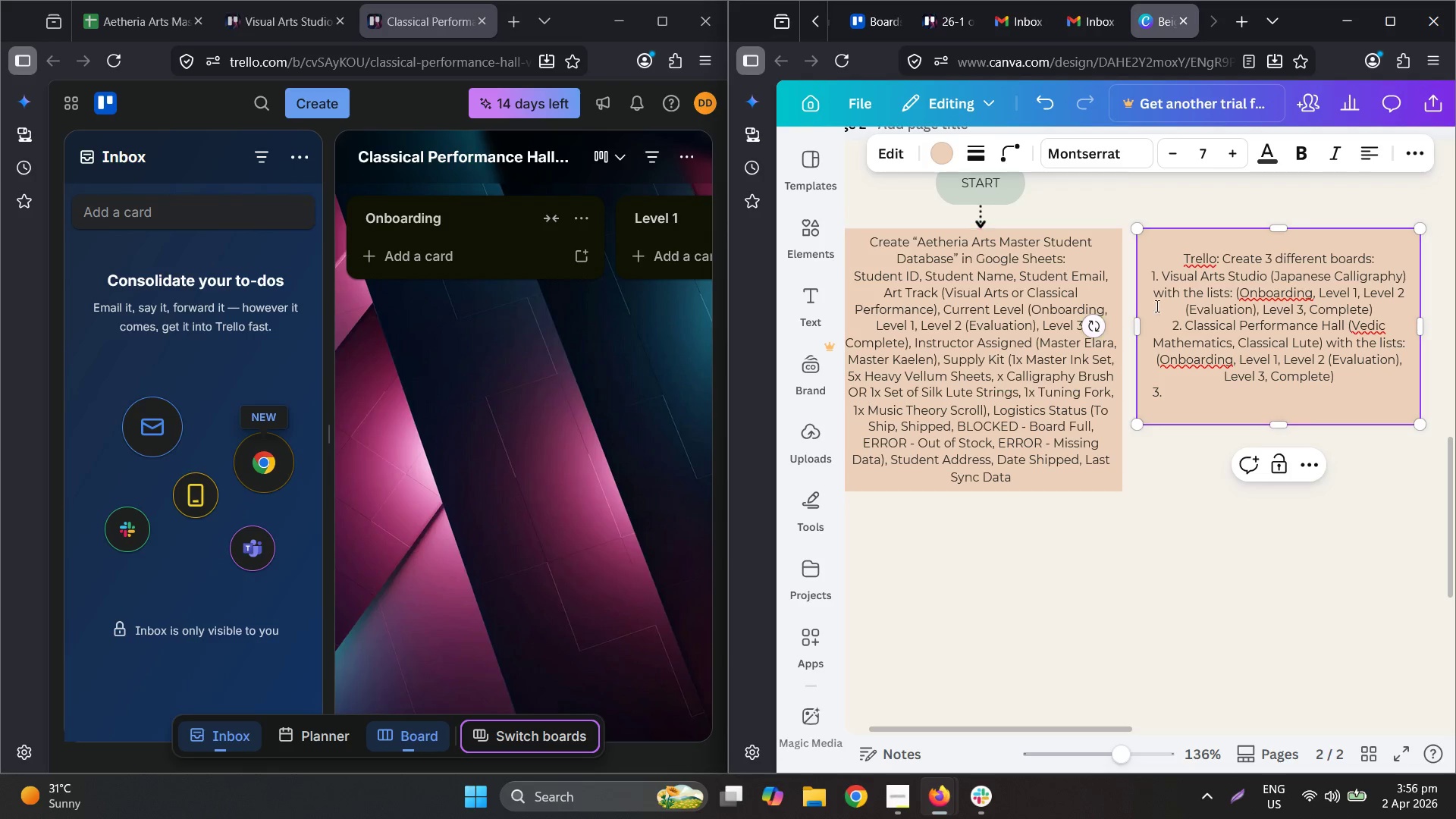 
key(Control+Z)
 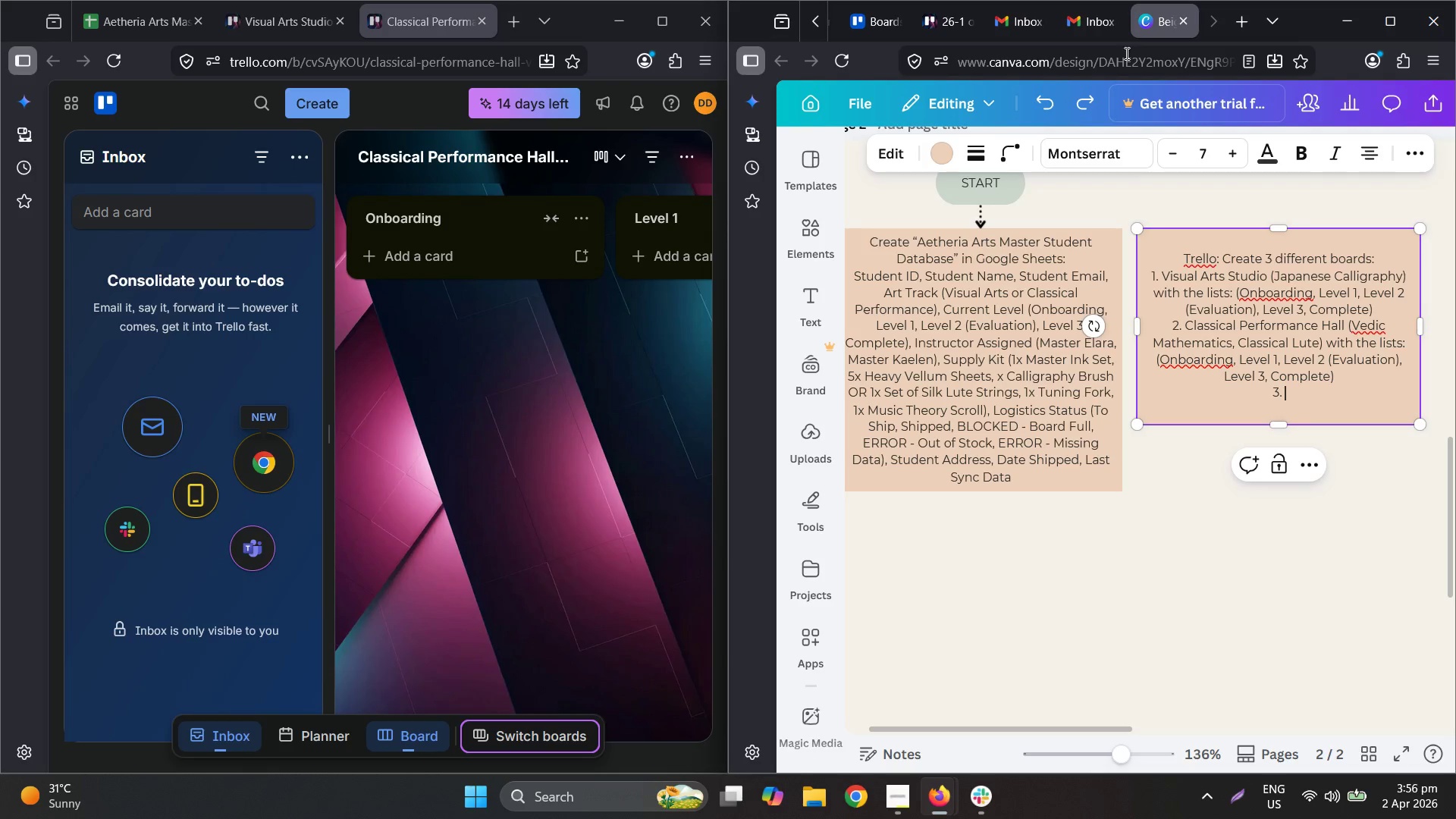 
left_click_drag(start_coordinate=[939, 25], to_coordinate=[522, 26])
 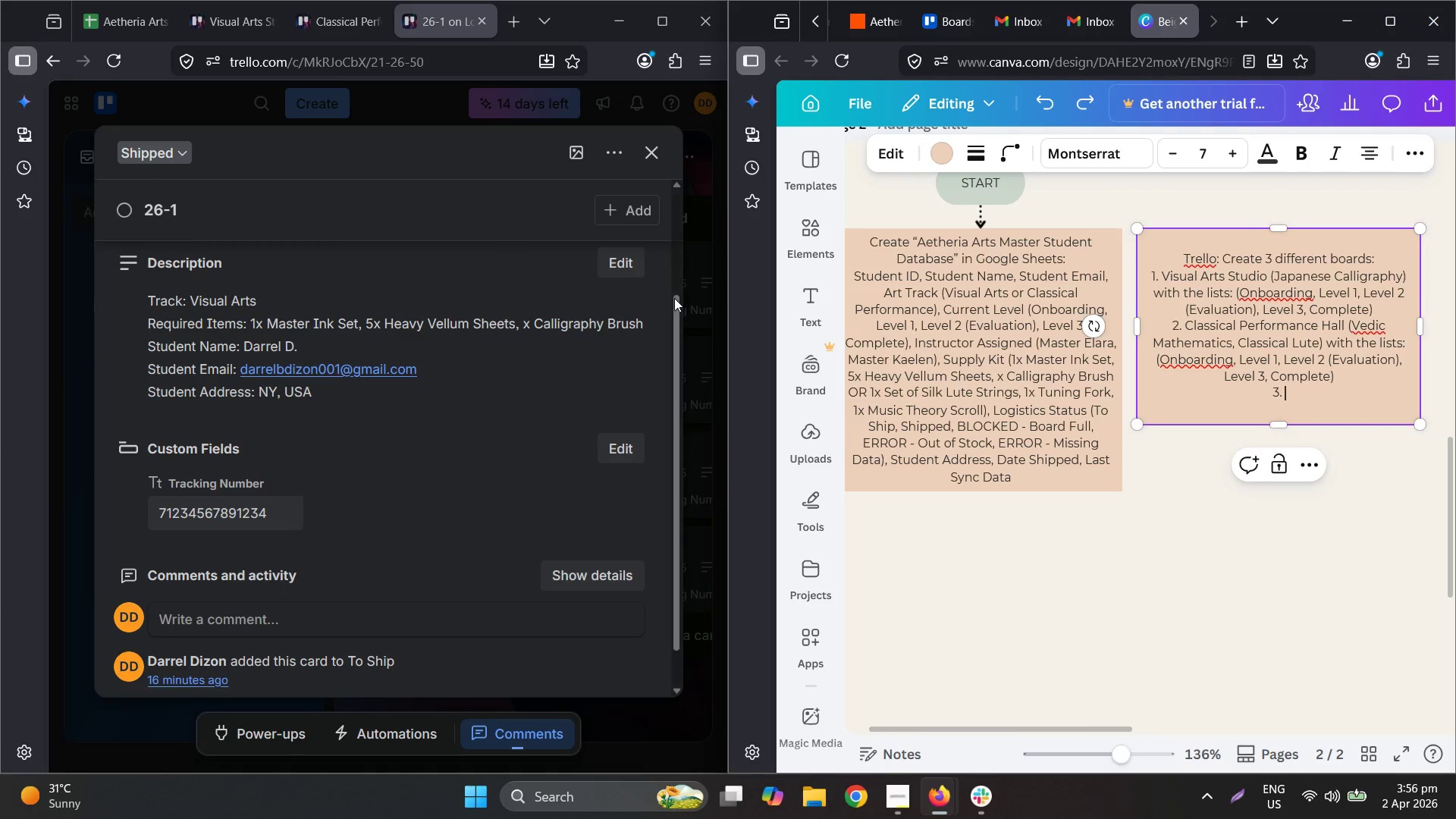 
left_click([665, 102])
 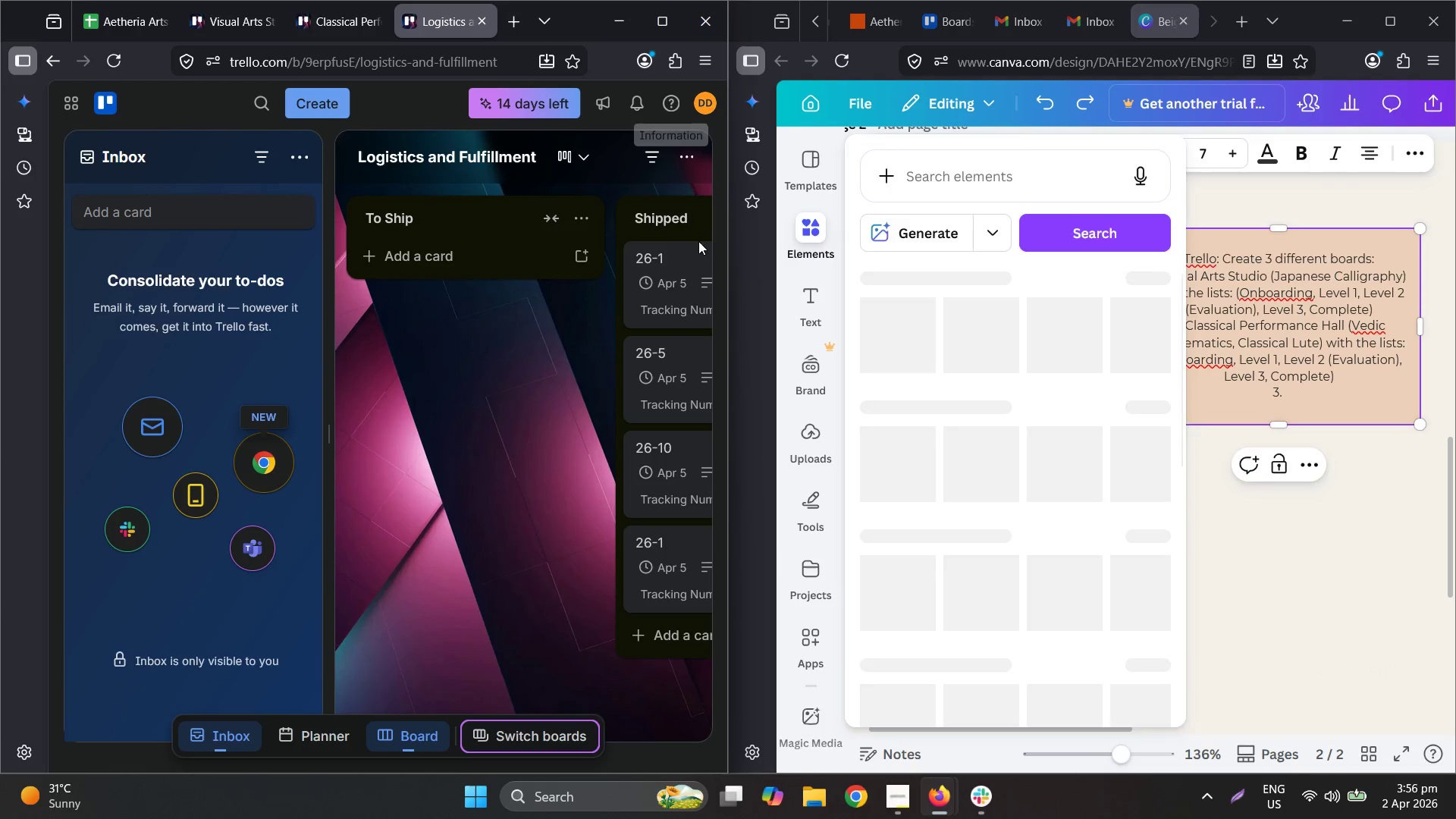 
left_click([443, 146])
 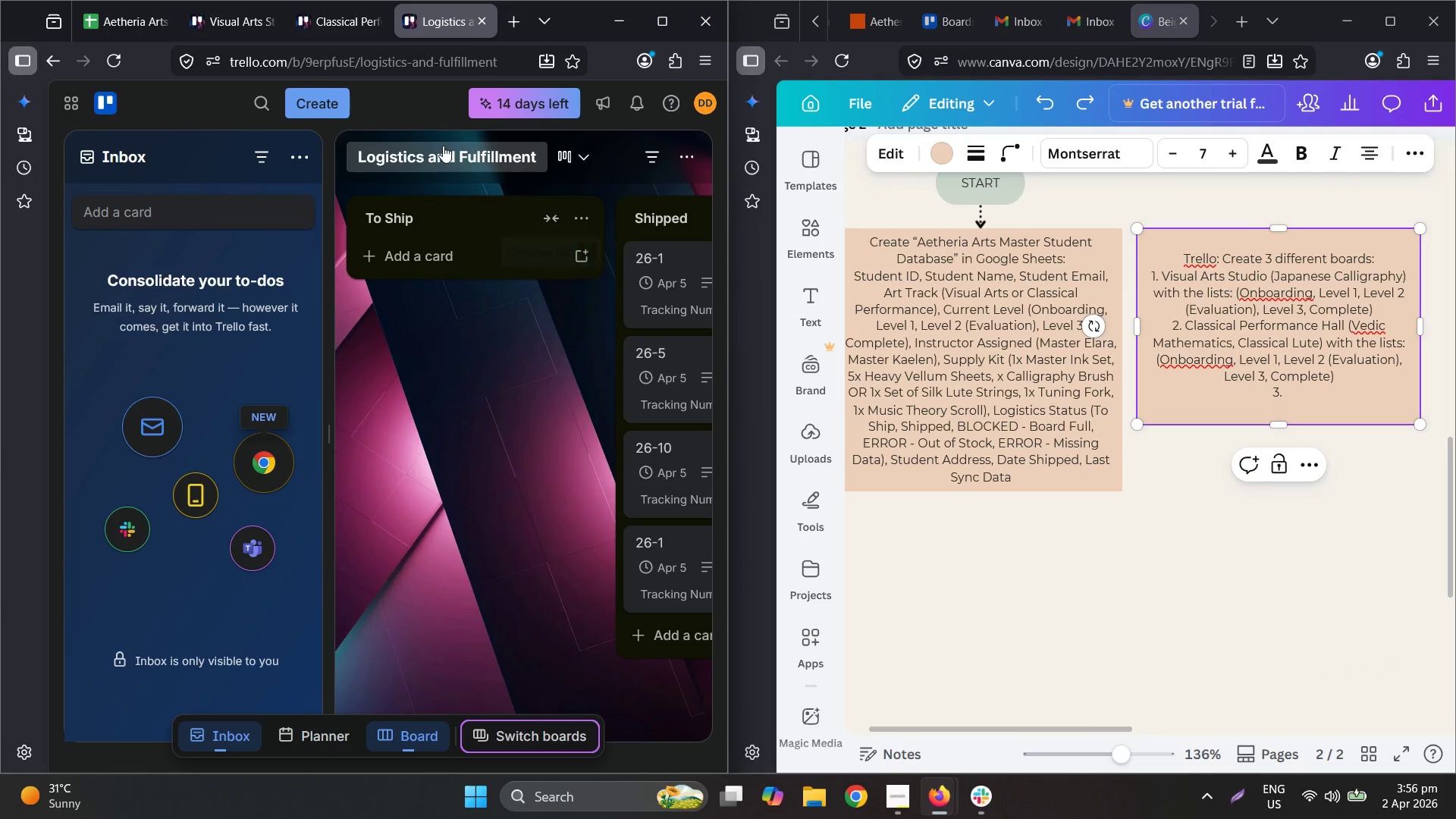 
key(Control+ControlLeft)
 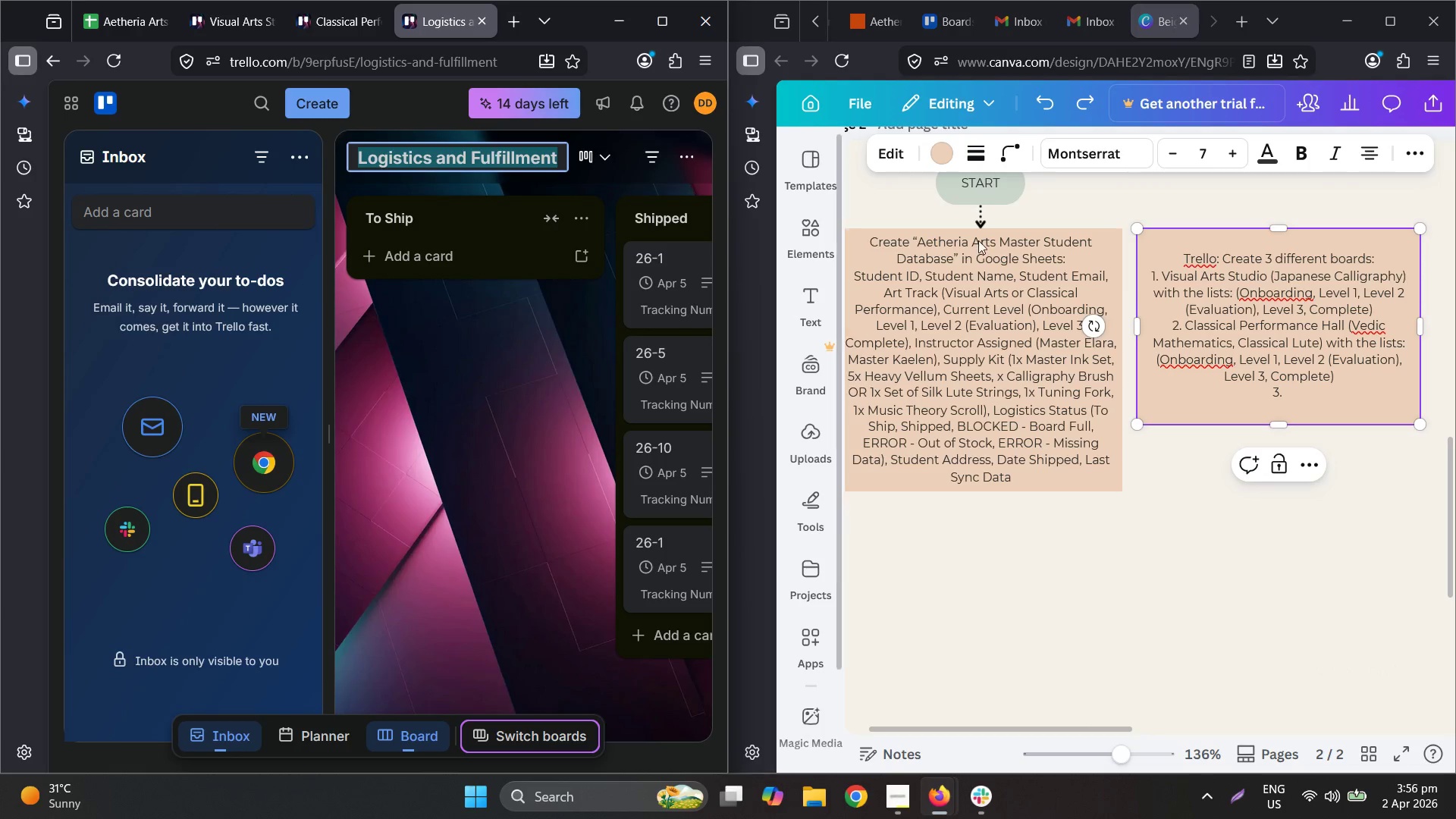 
key(Control+C)
 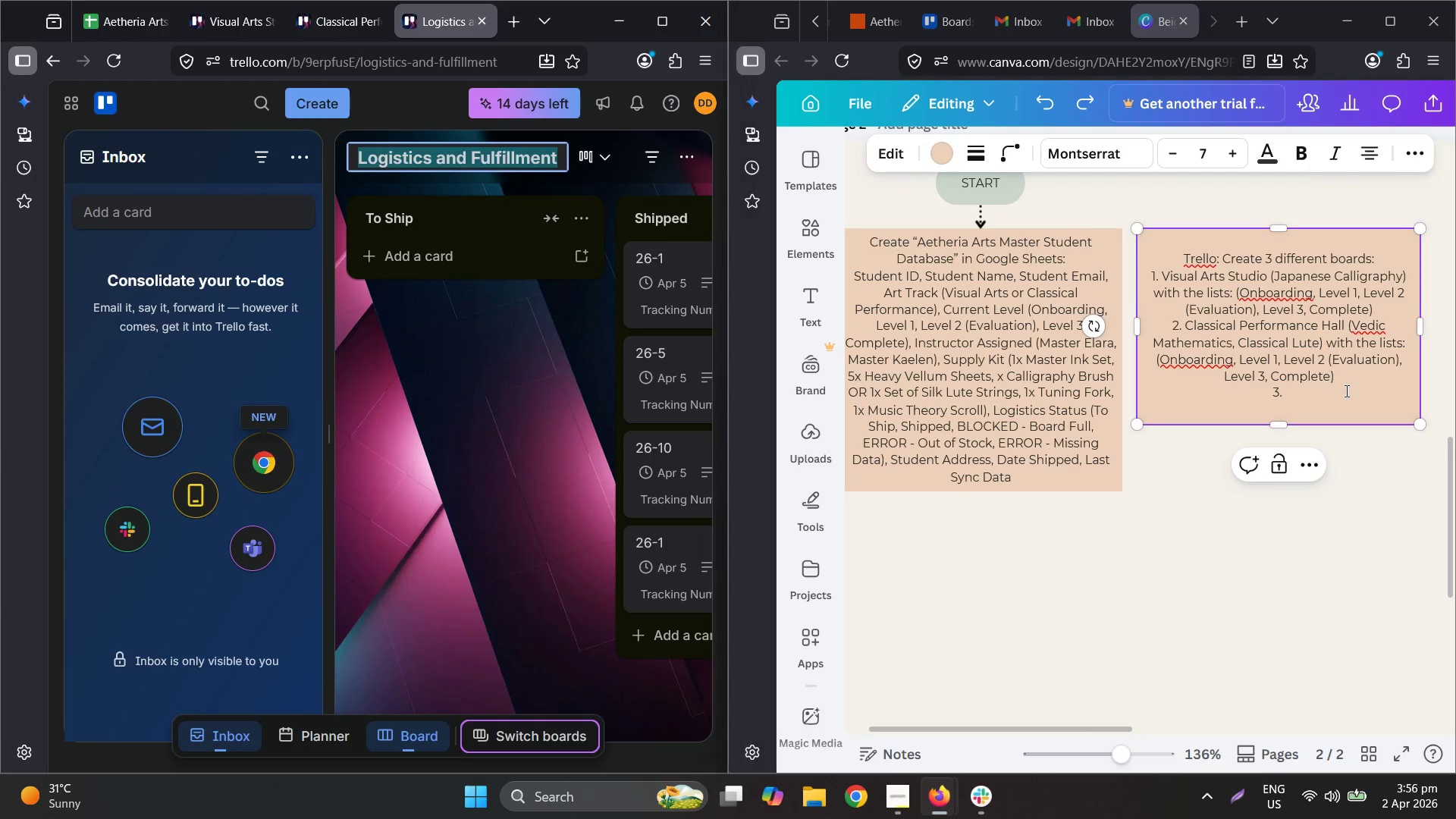 
key(Control+ControlLeft)
 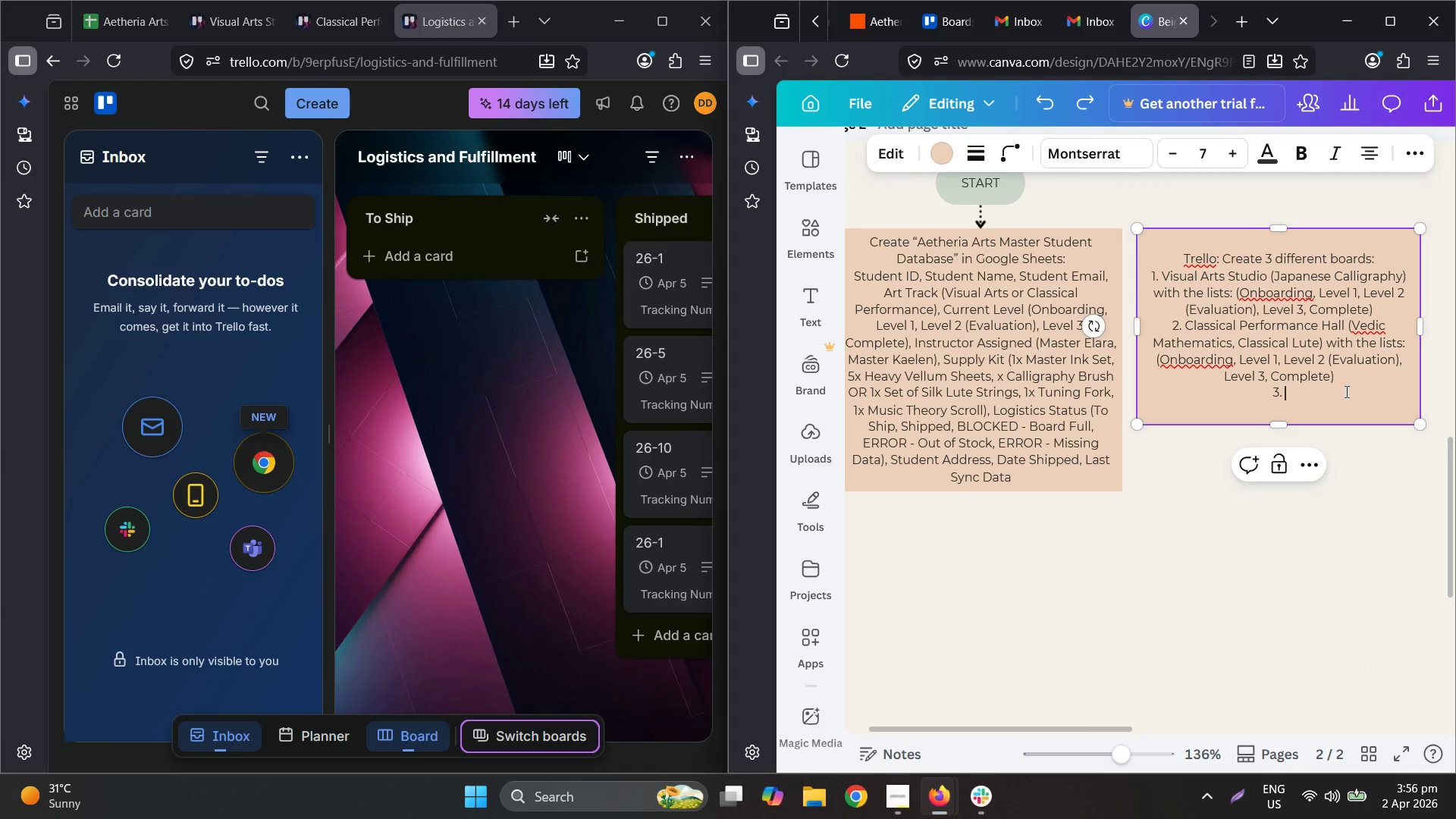 
key(Control+V)
 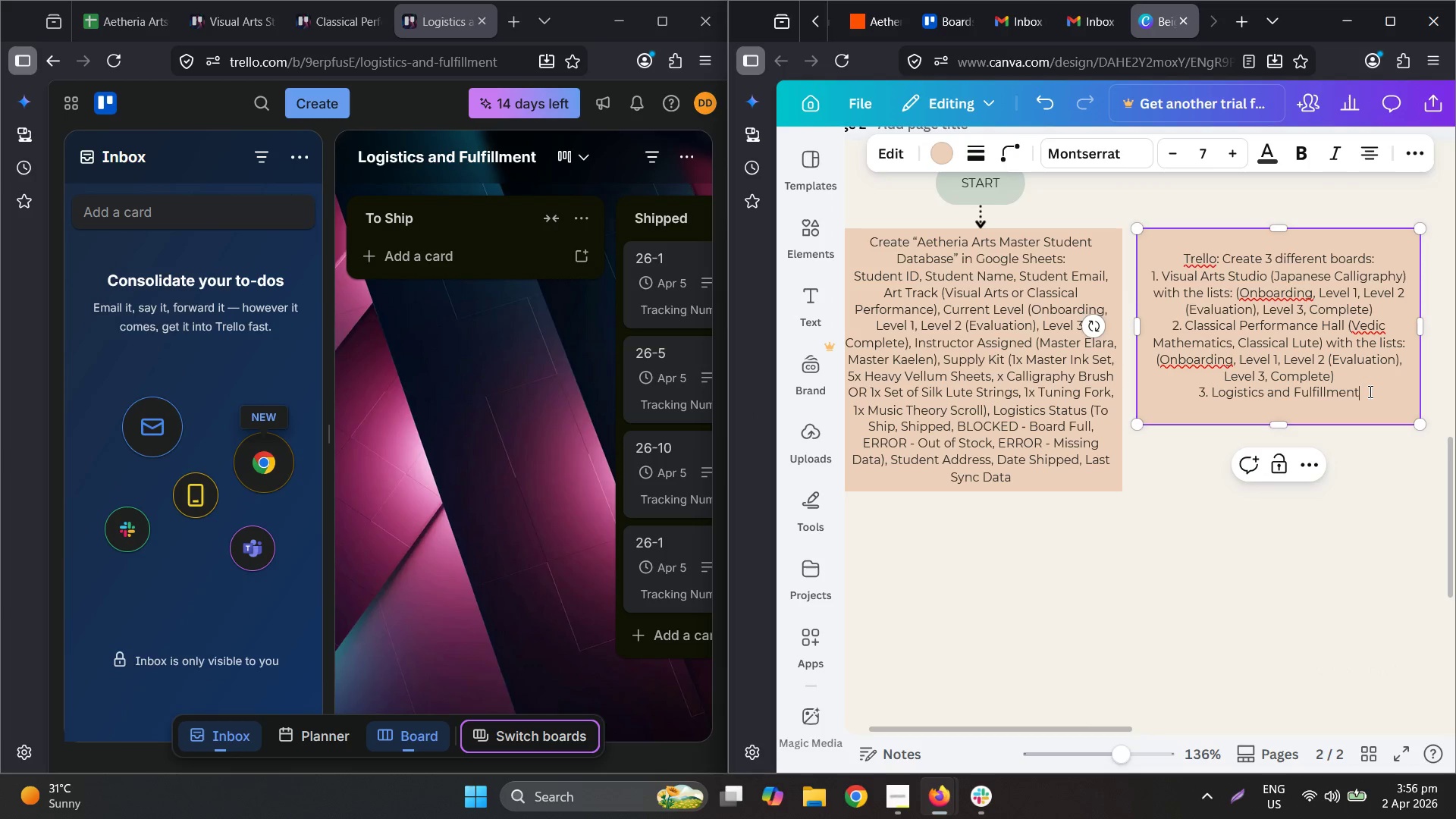 
type( with the lt)
key(Backspace)
type(ists: To Ship and Shipped)
 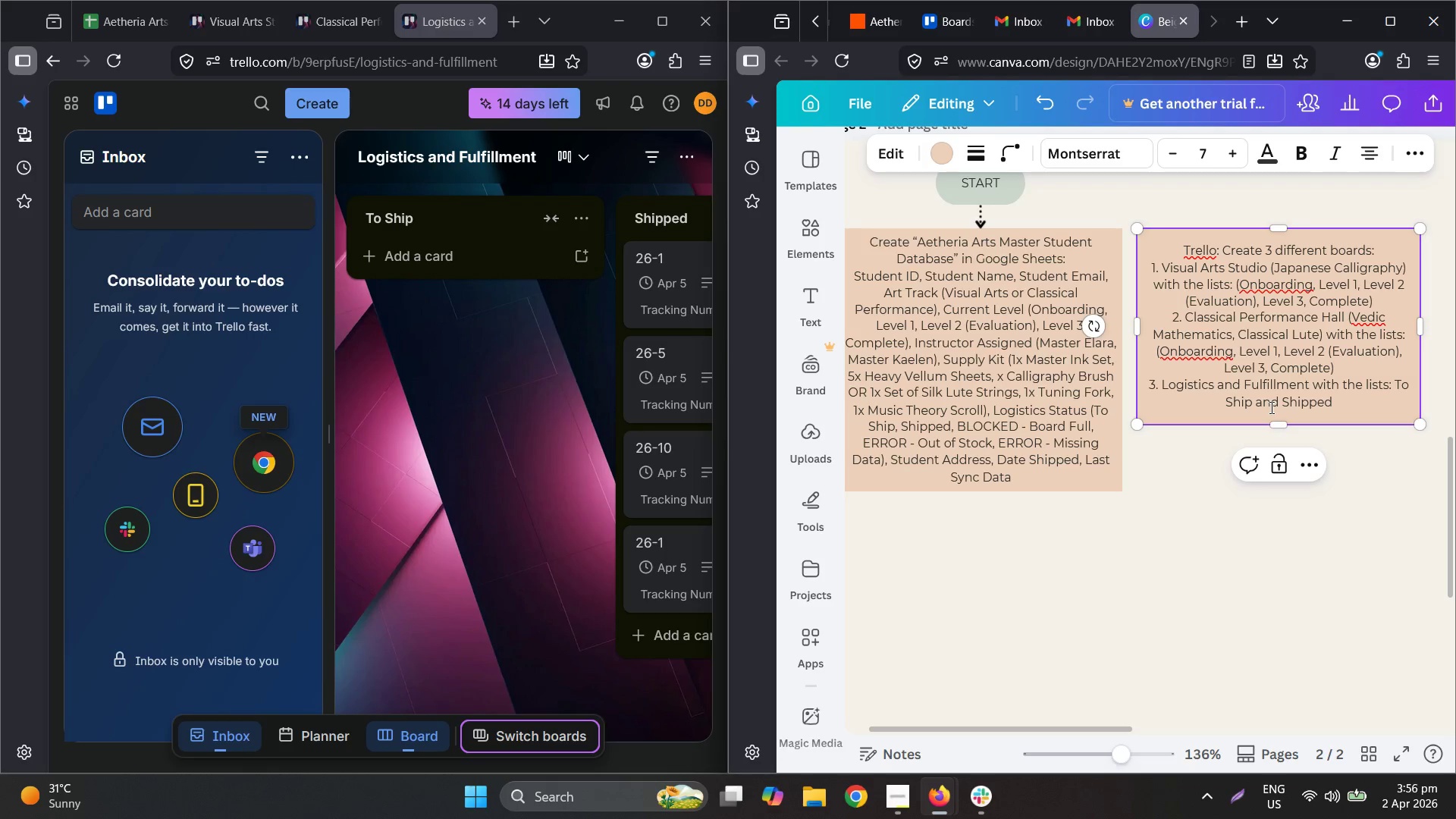 
left_click_drag(start_coordinate=[1282, 427], to_coordinate=[1295, 374])